 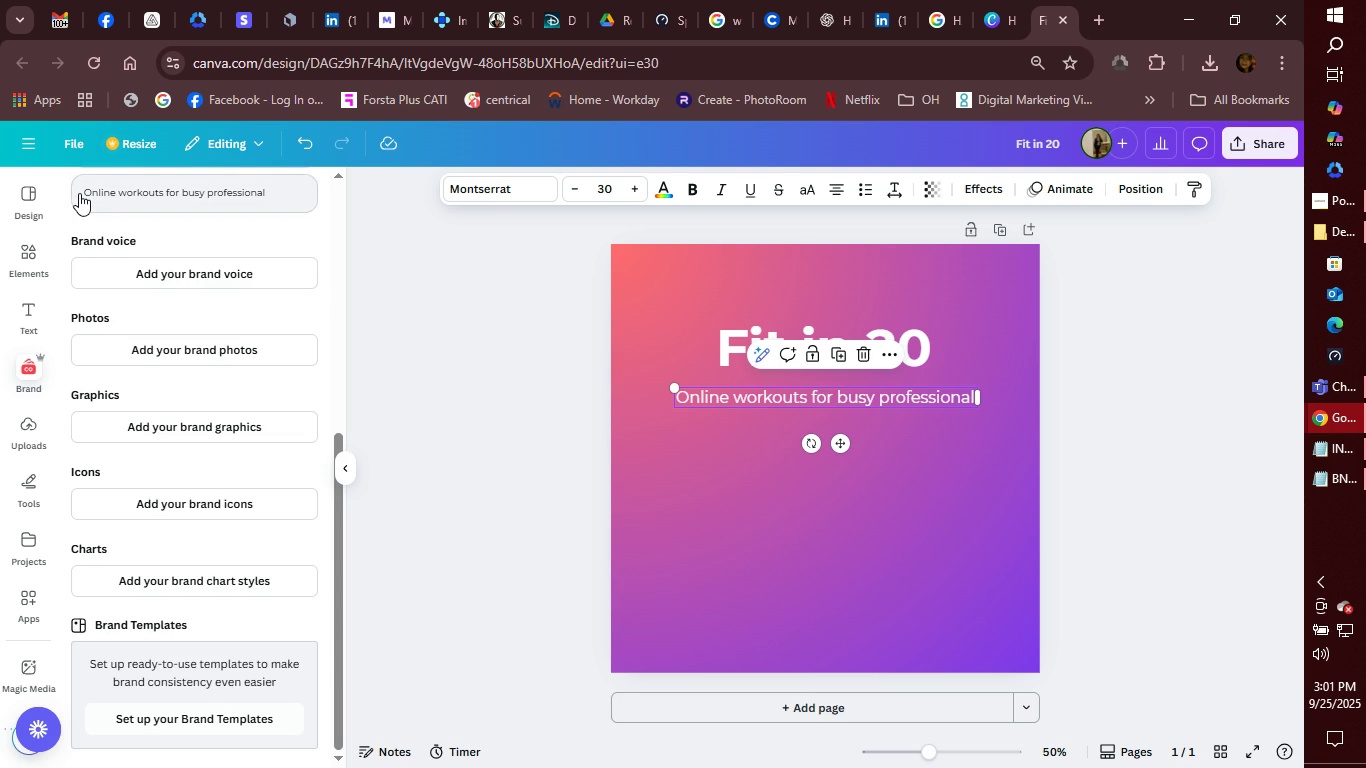 
left_click([231, 424])
 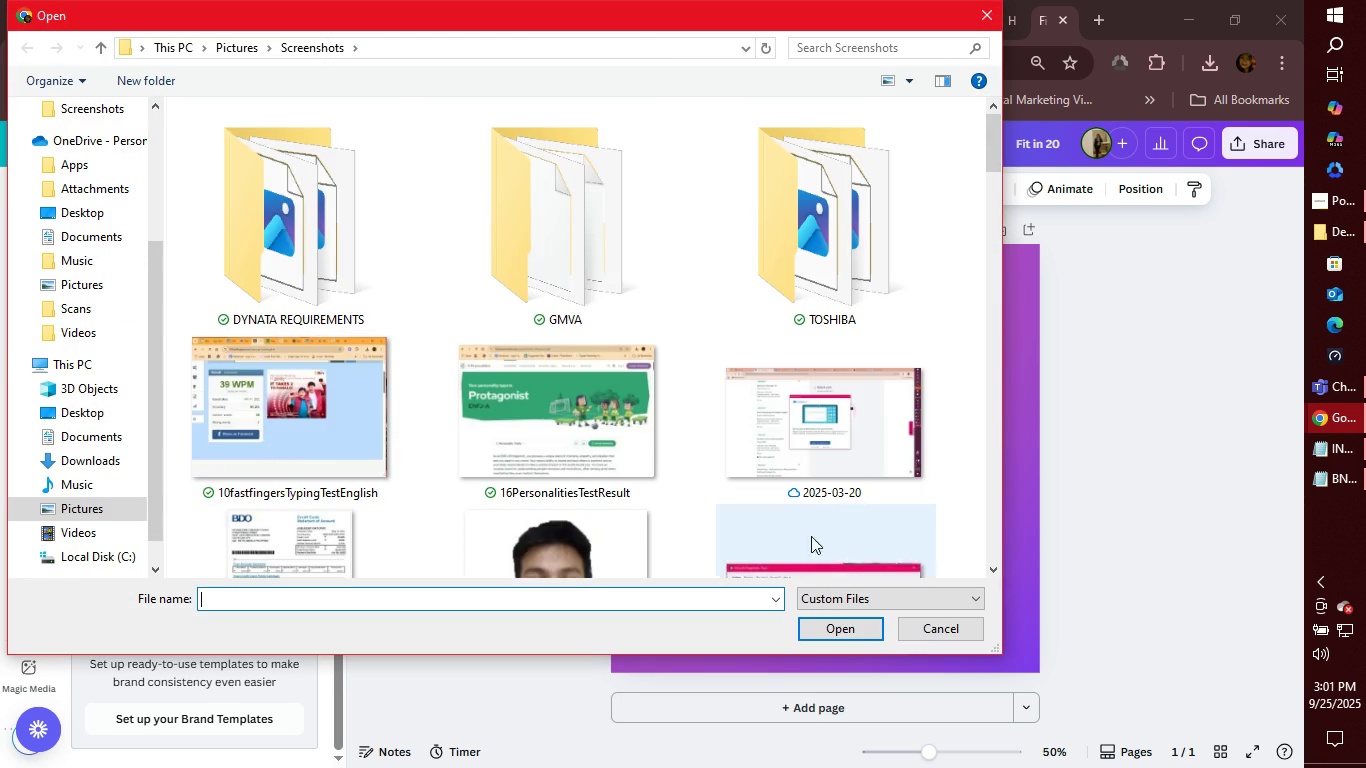 
left_click([919, 629])
 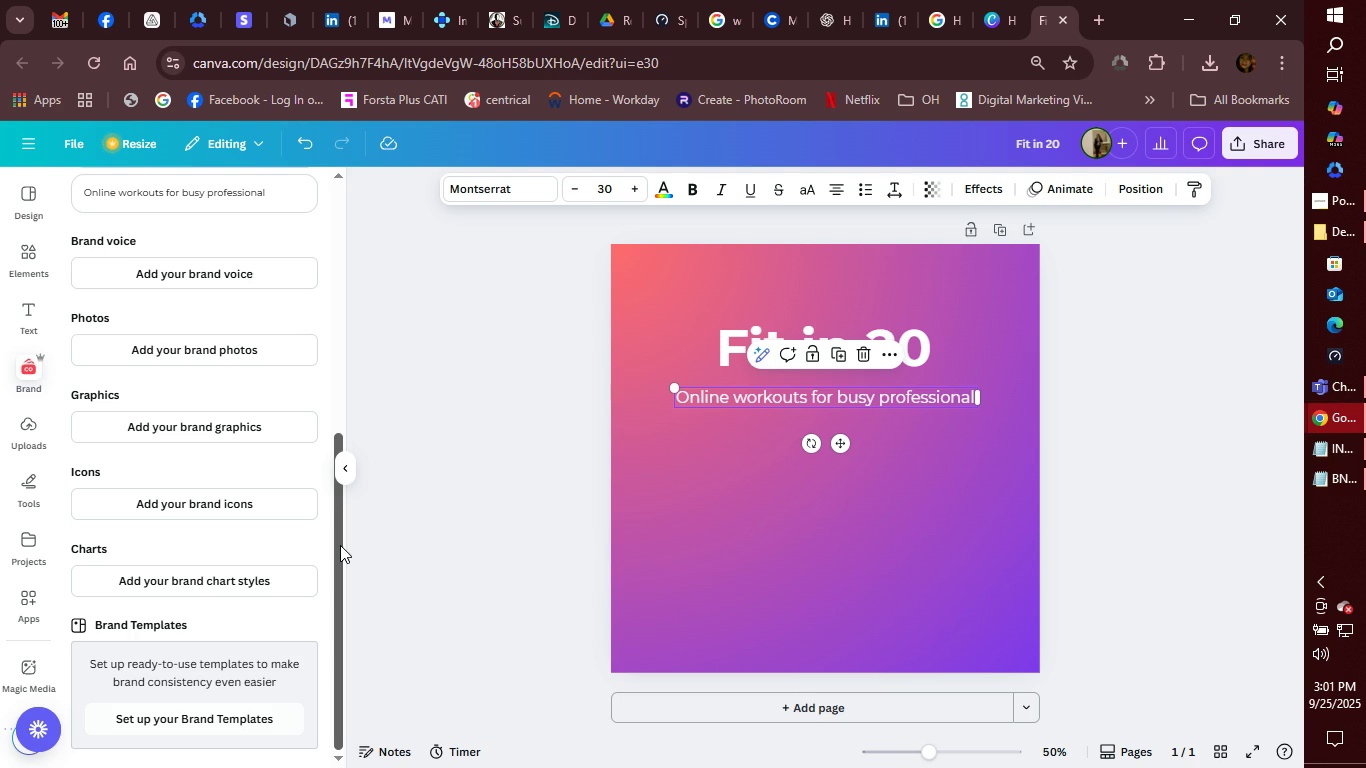 
wait(5.36)
 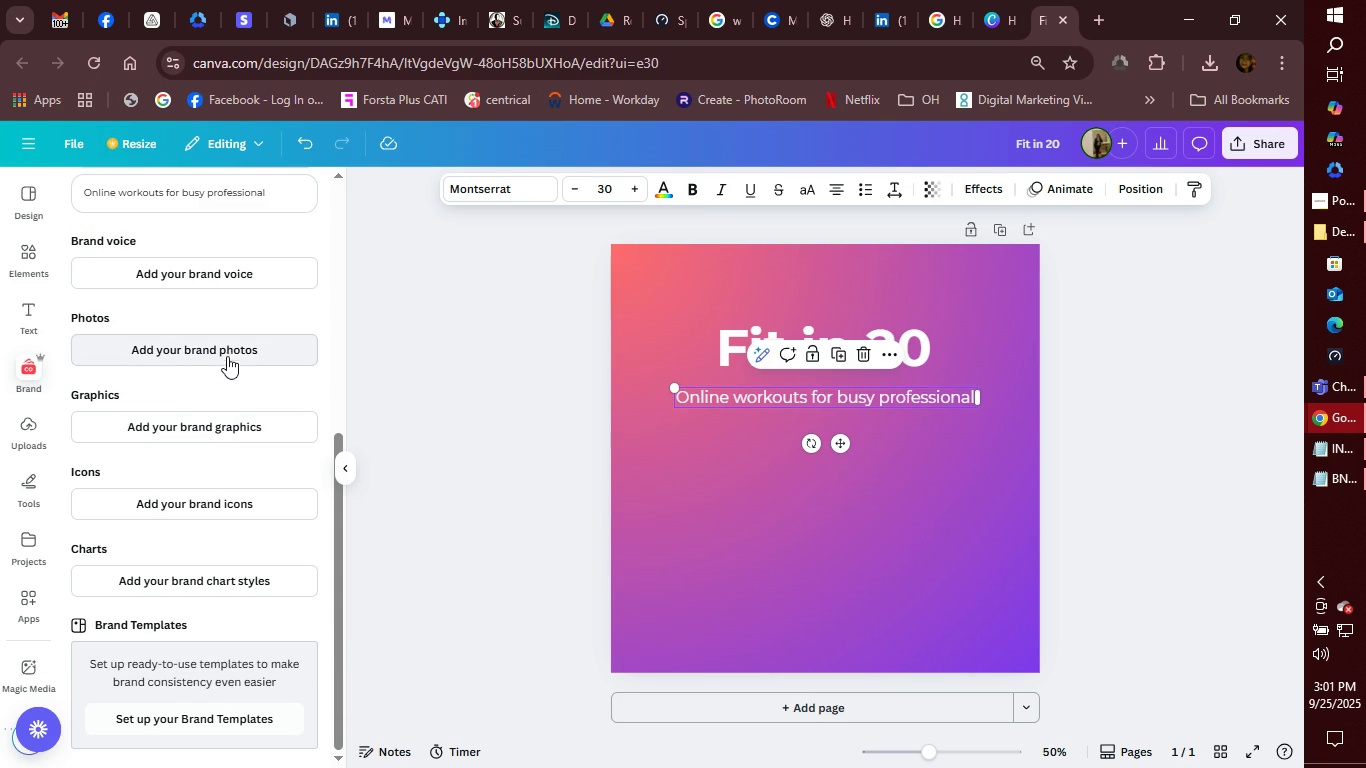 
left_click([34, 492])
 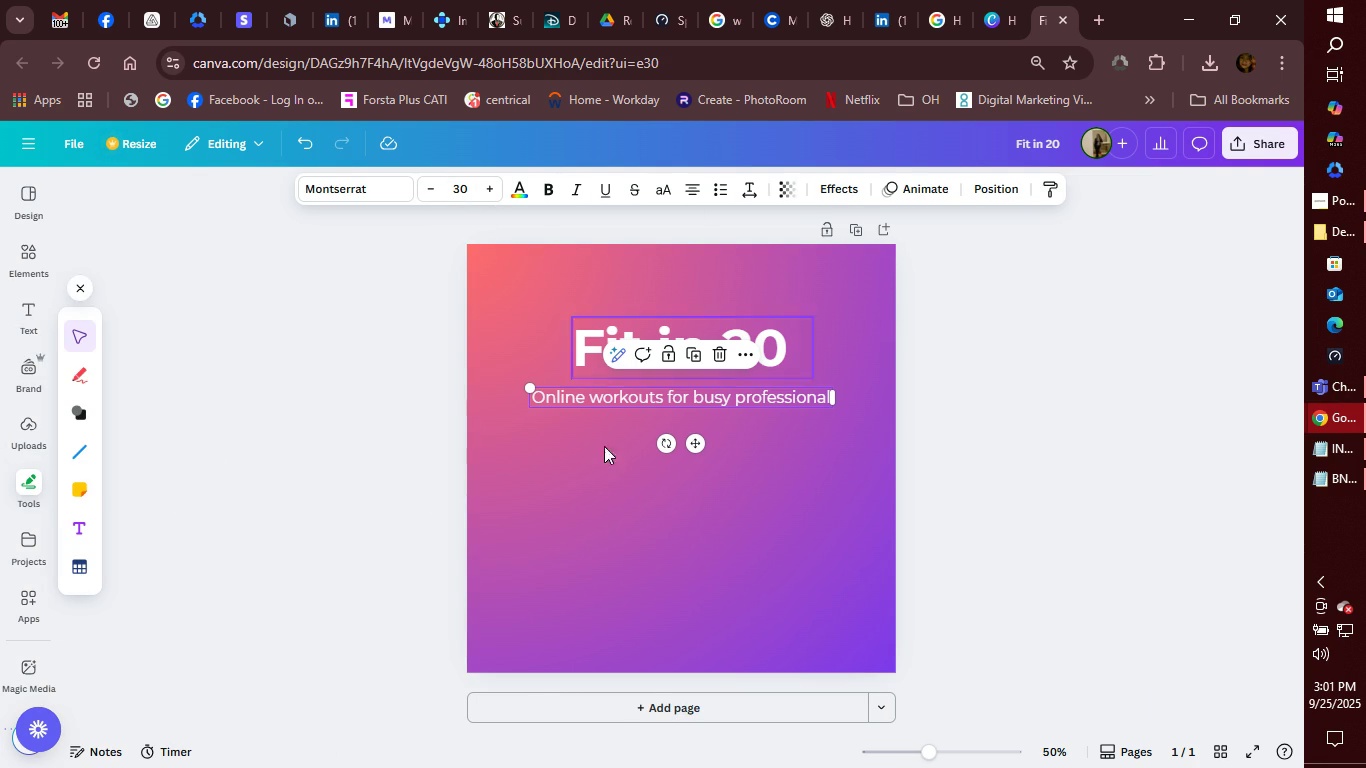 
wait(7.15)
 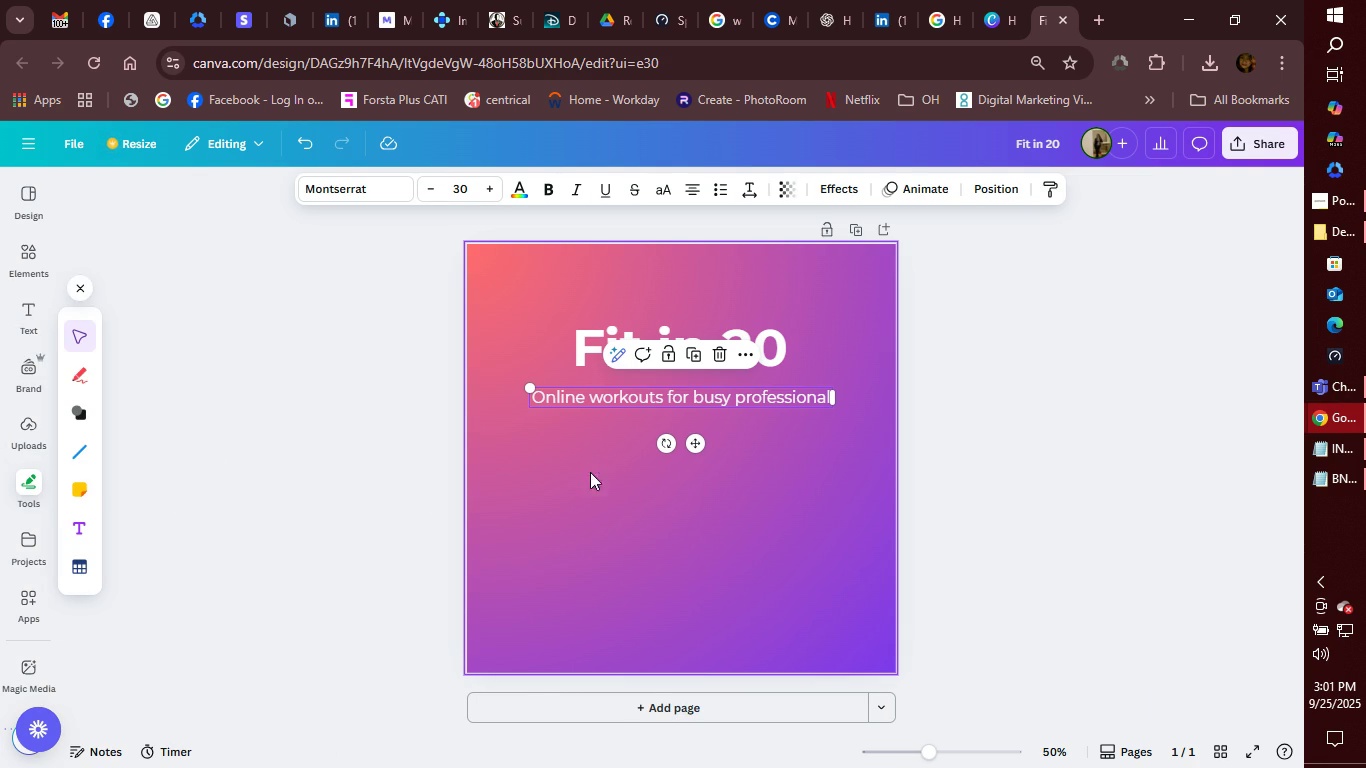 
left_click([633, 493])
 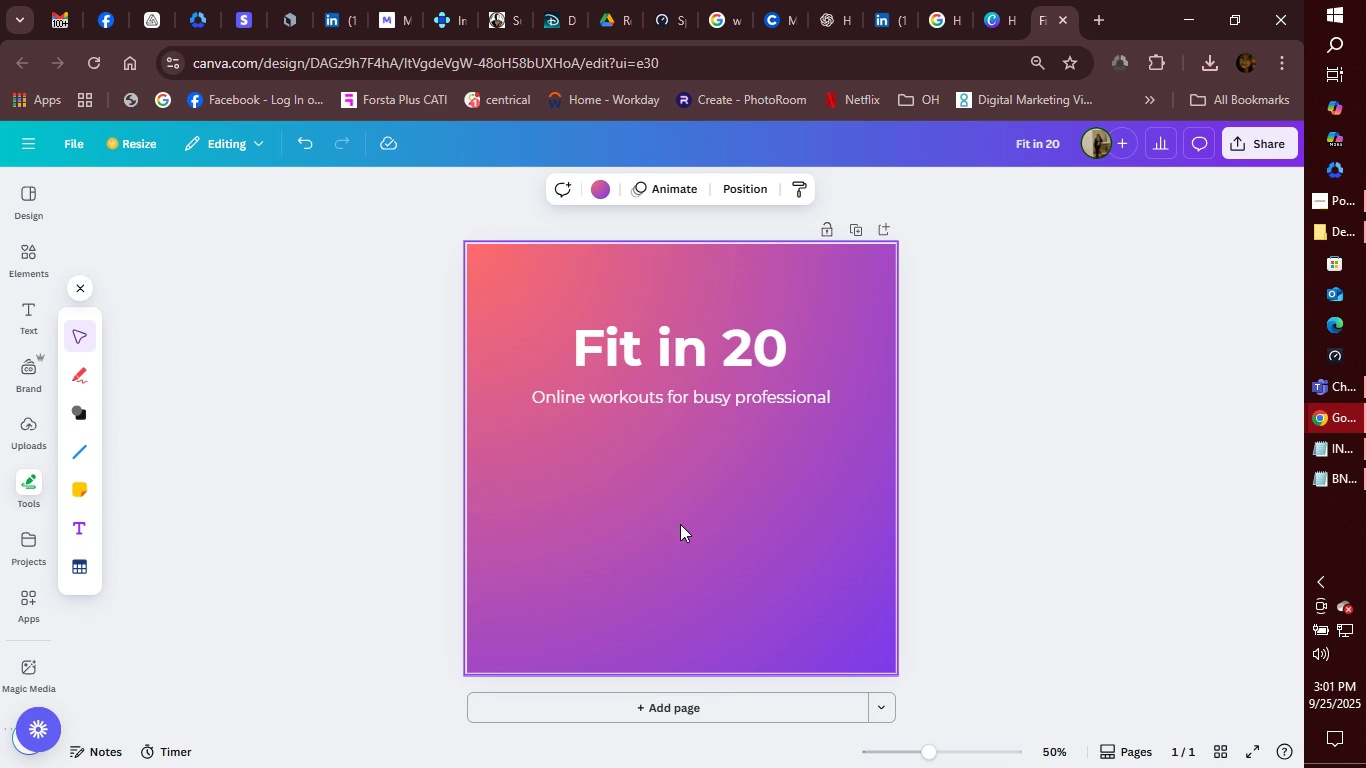 
left_click([680, 524])
 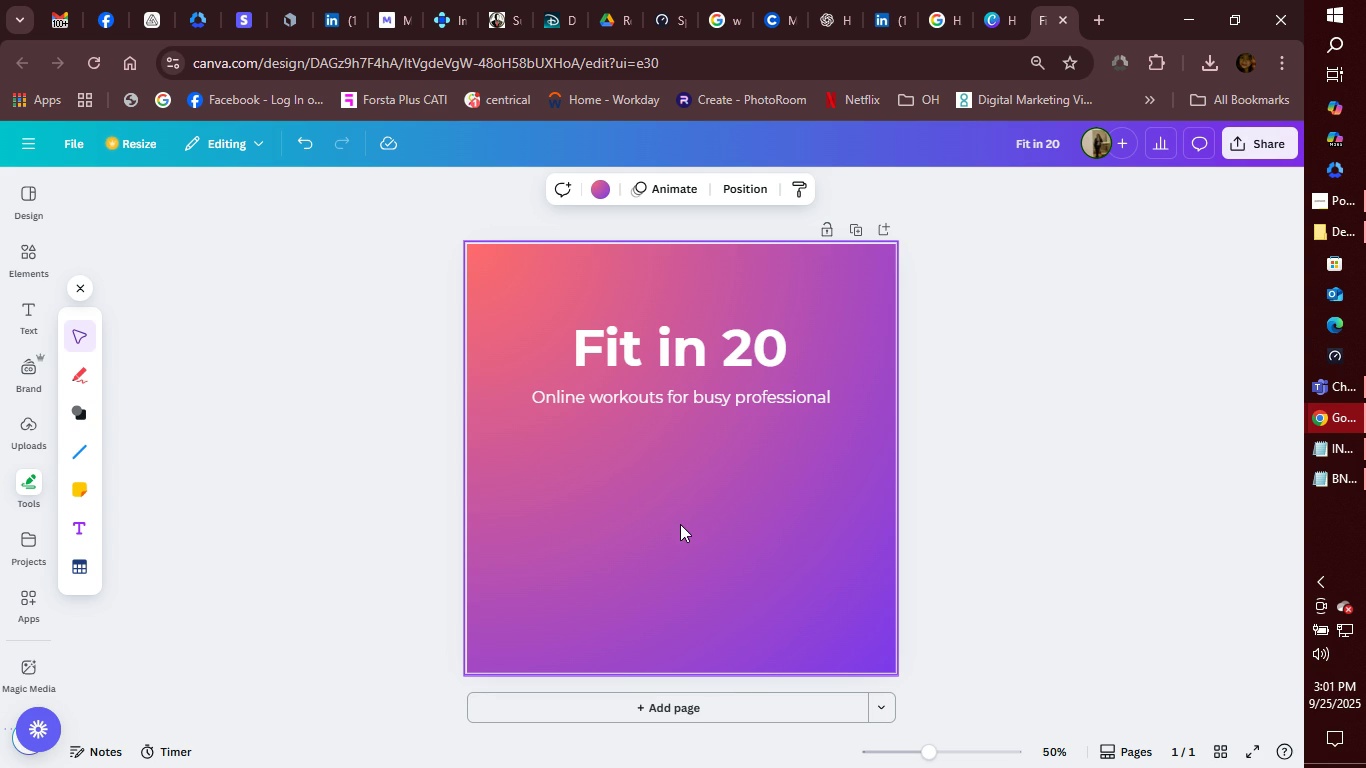 
right_click([680, 524])
 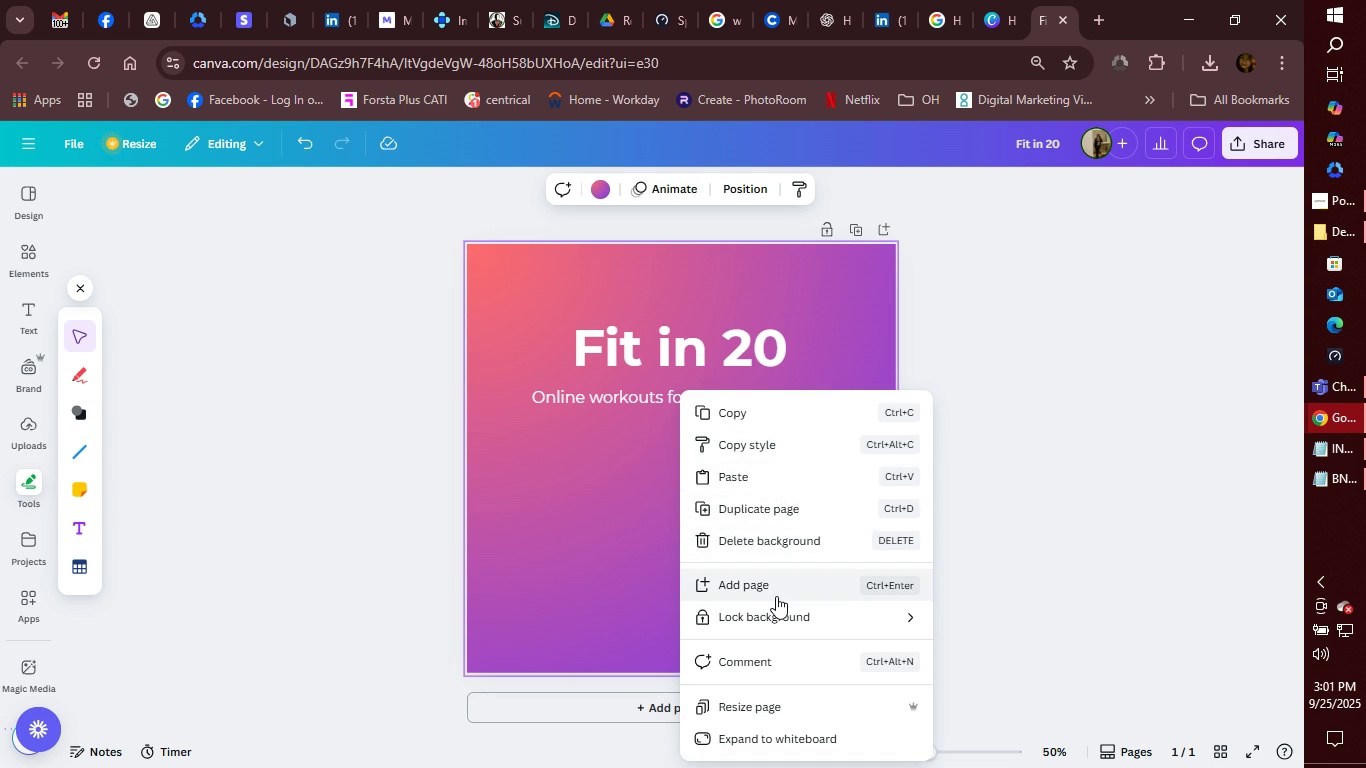 
mouse_move([765, 609])
 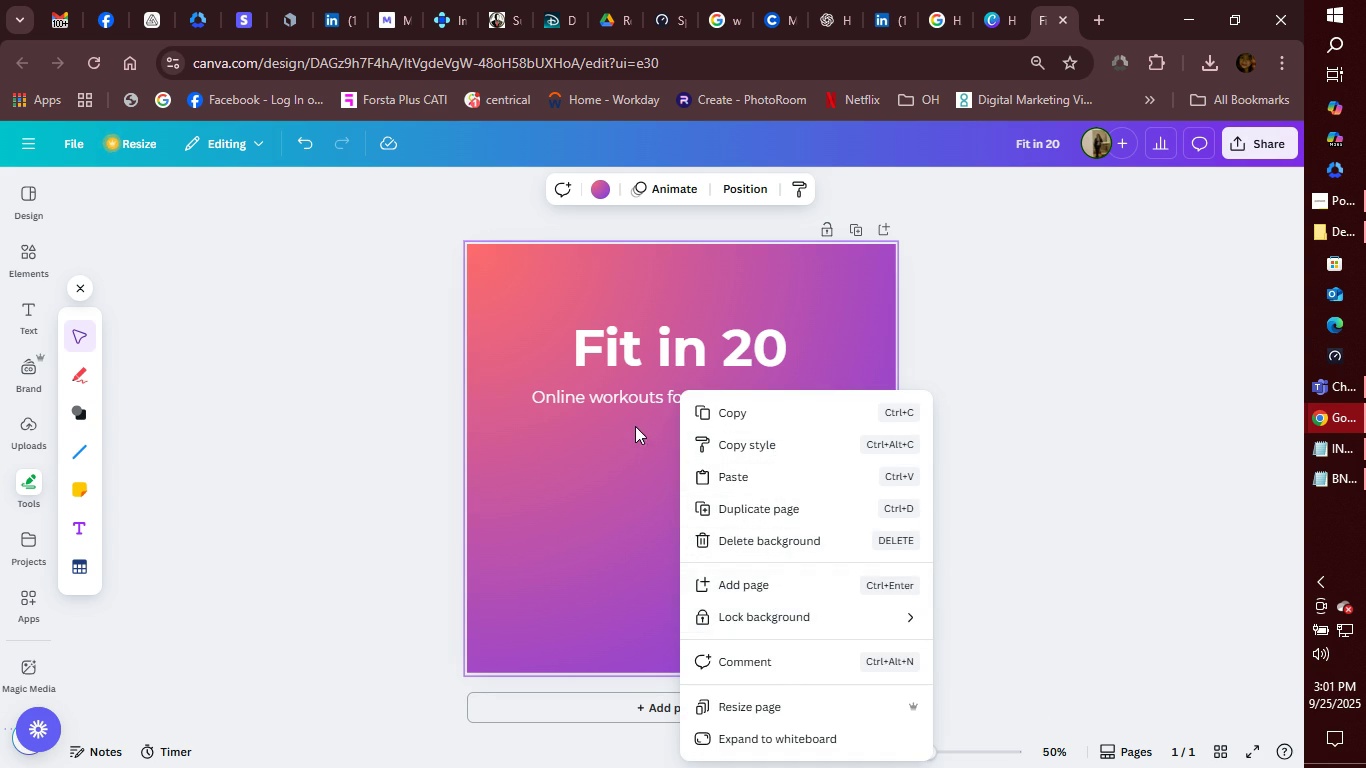 
left_click([635, 422])
 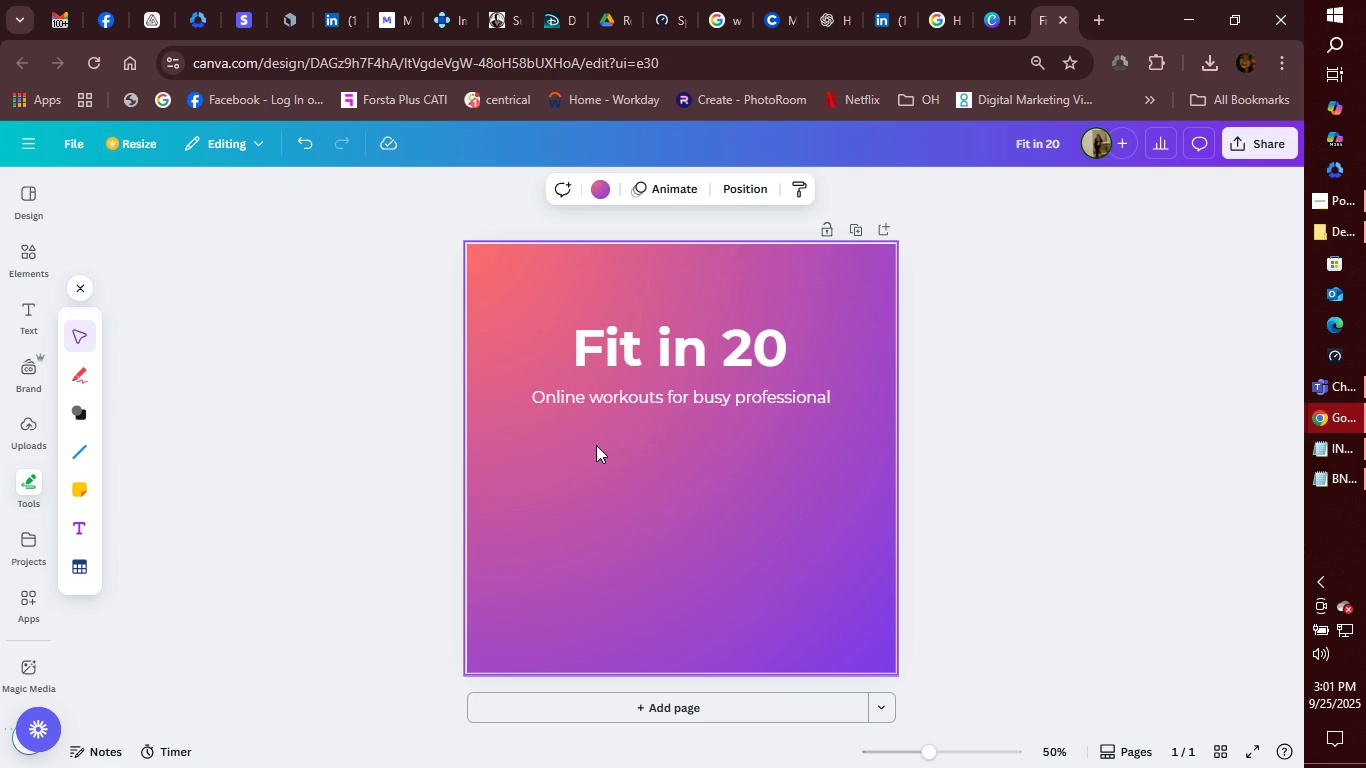 
wait(6.02)
 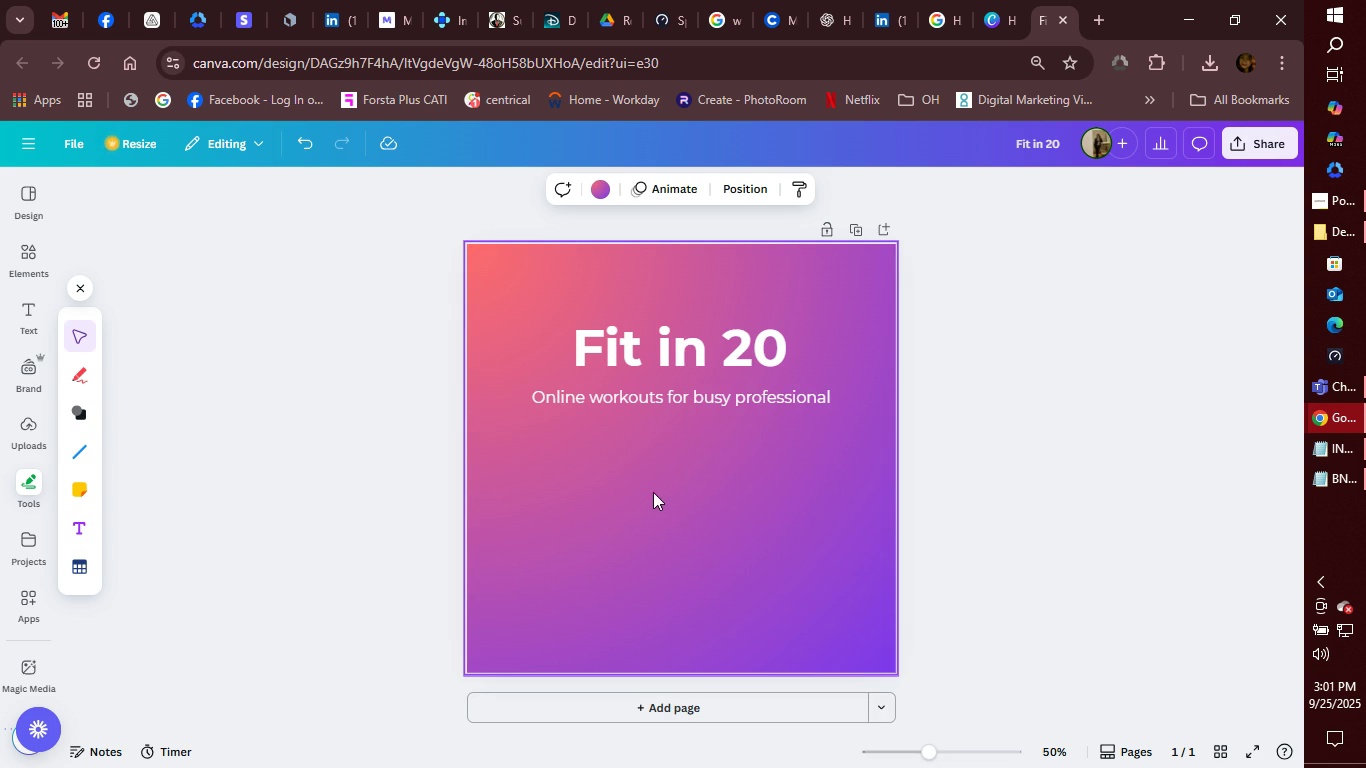 
mouse_move([83, 529])
 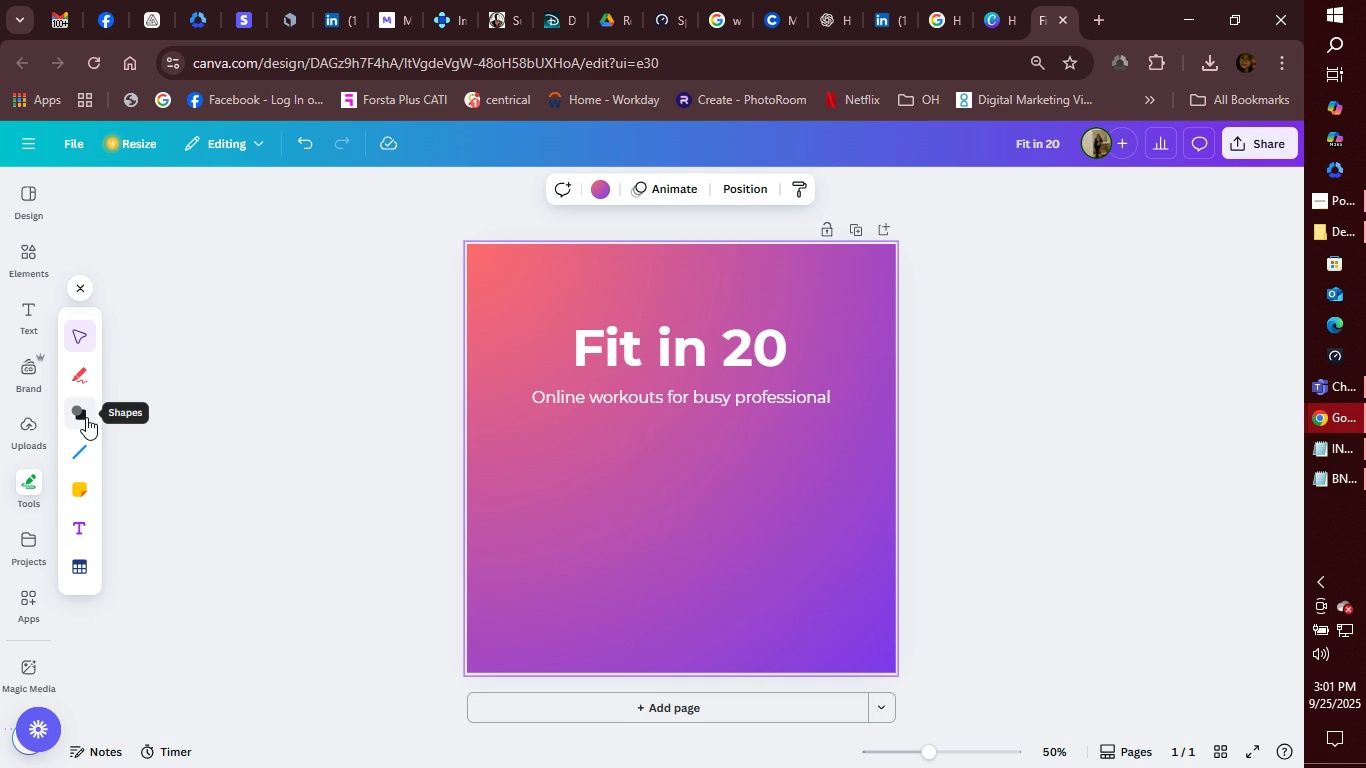 
wait(11.46)
 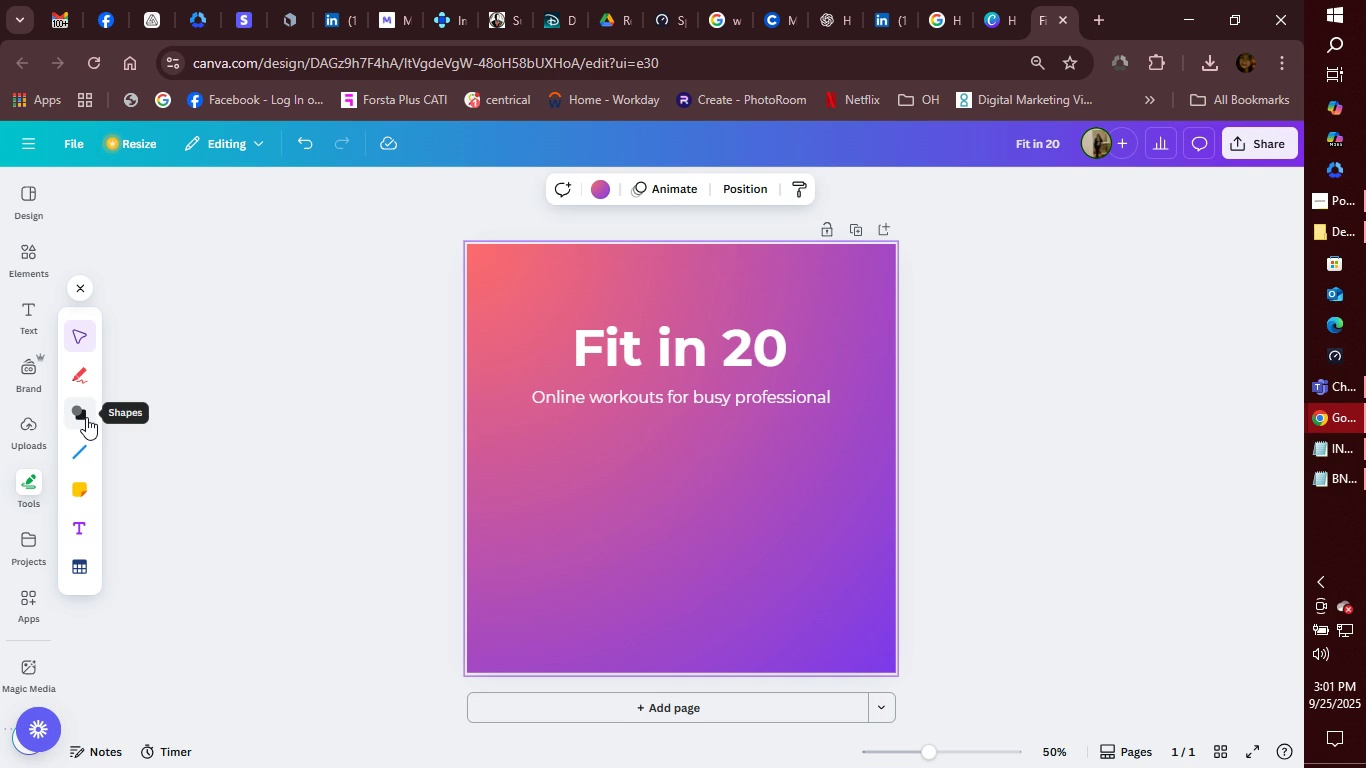 
left_click([81, 411])
 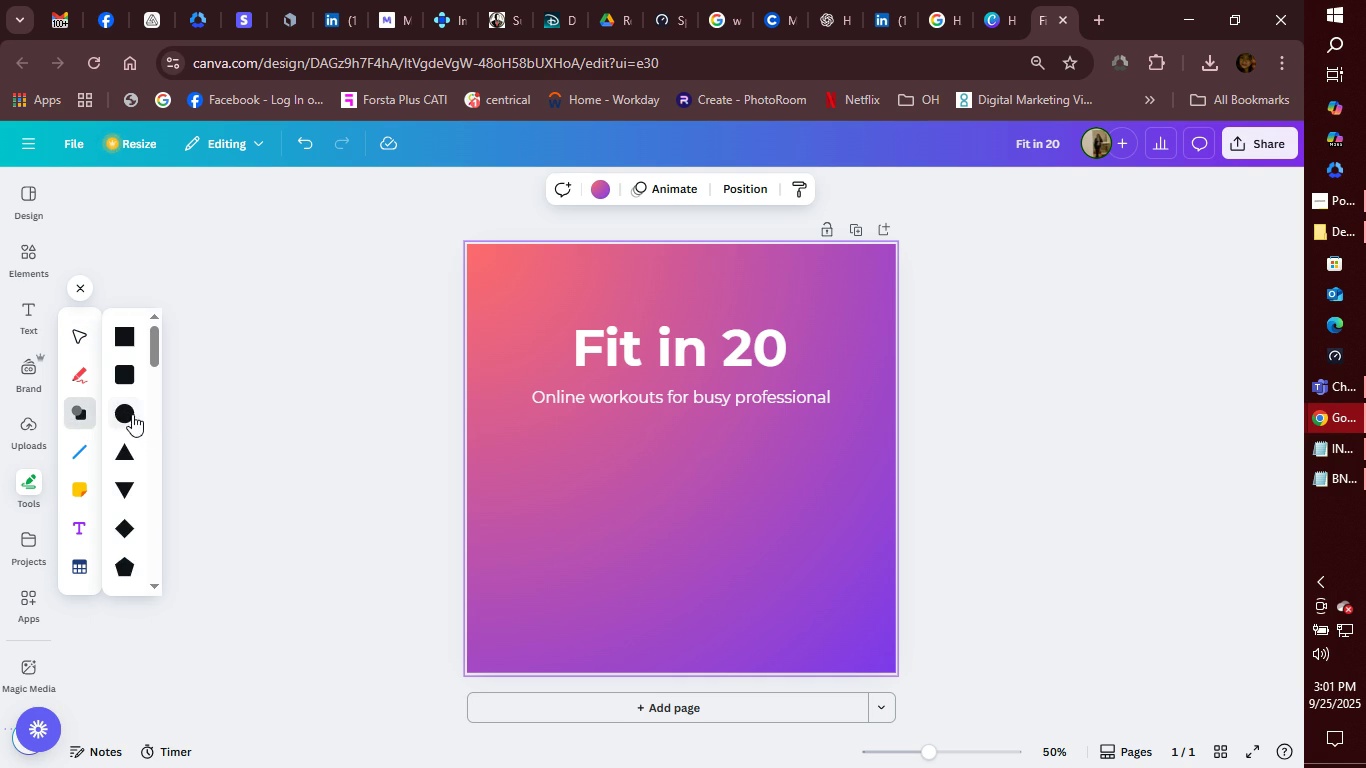 
left_click([126, 414])